 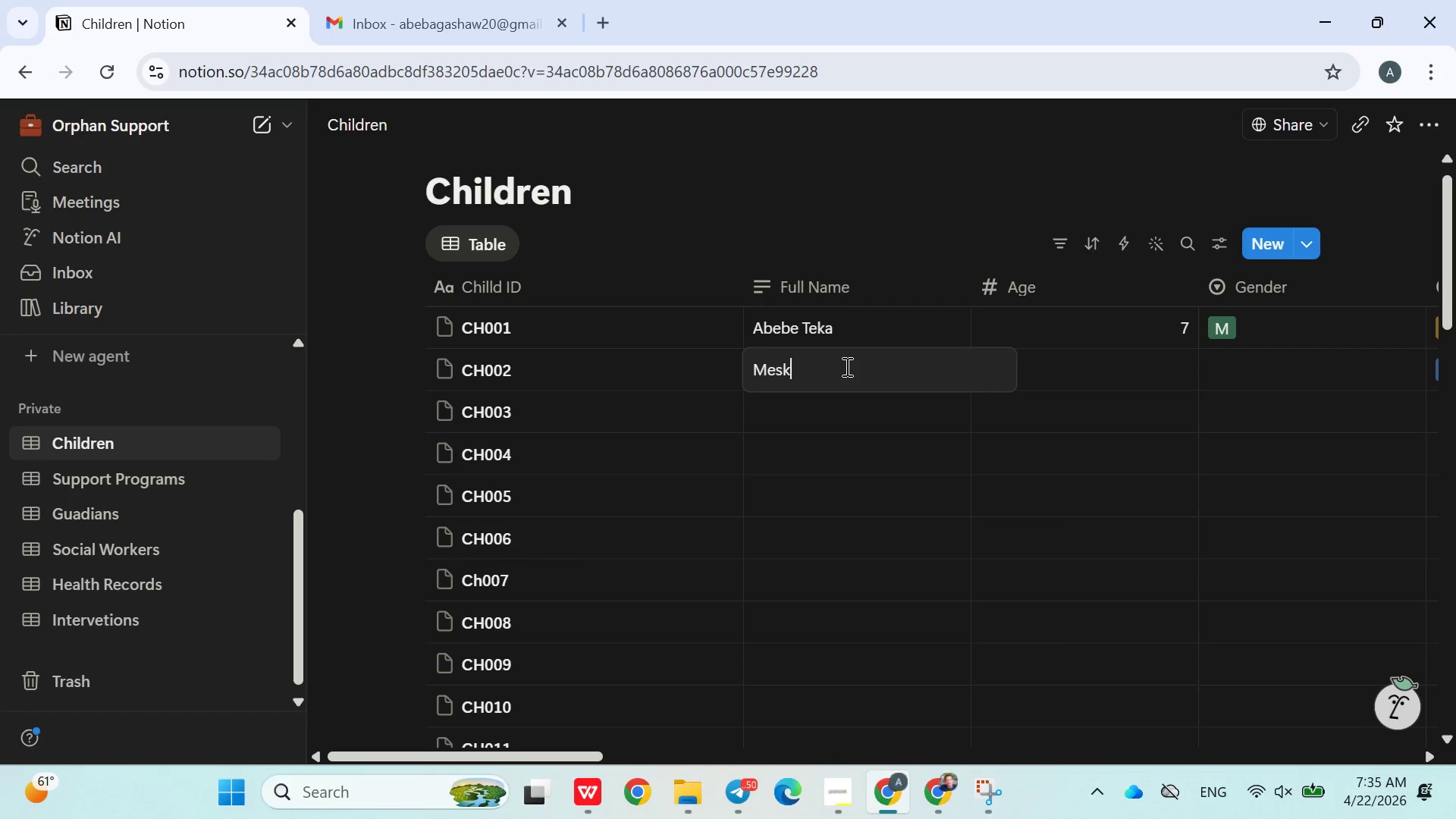 
type(erem Abera)
 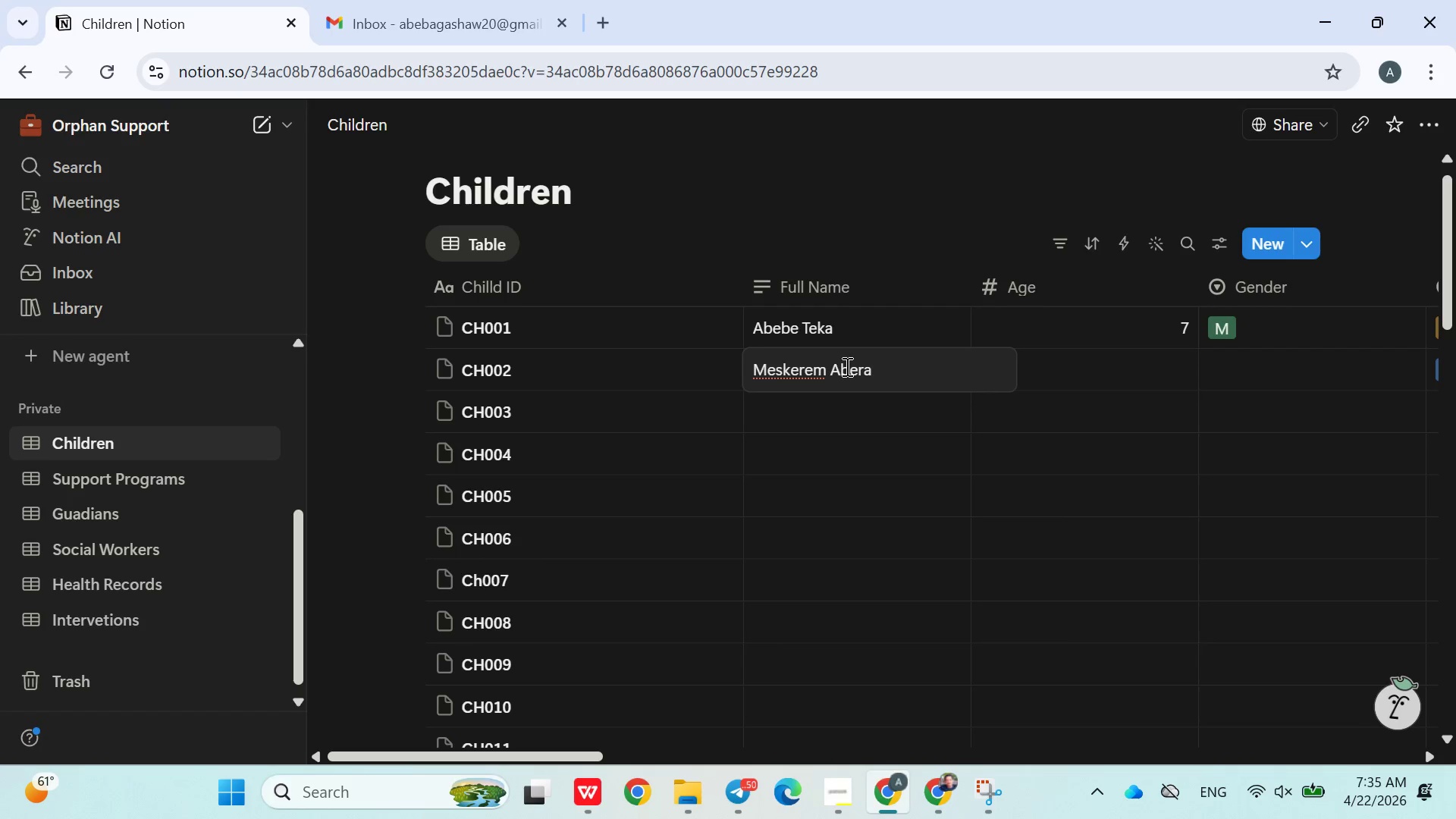 
key(Enter)
 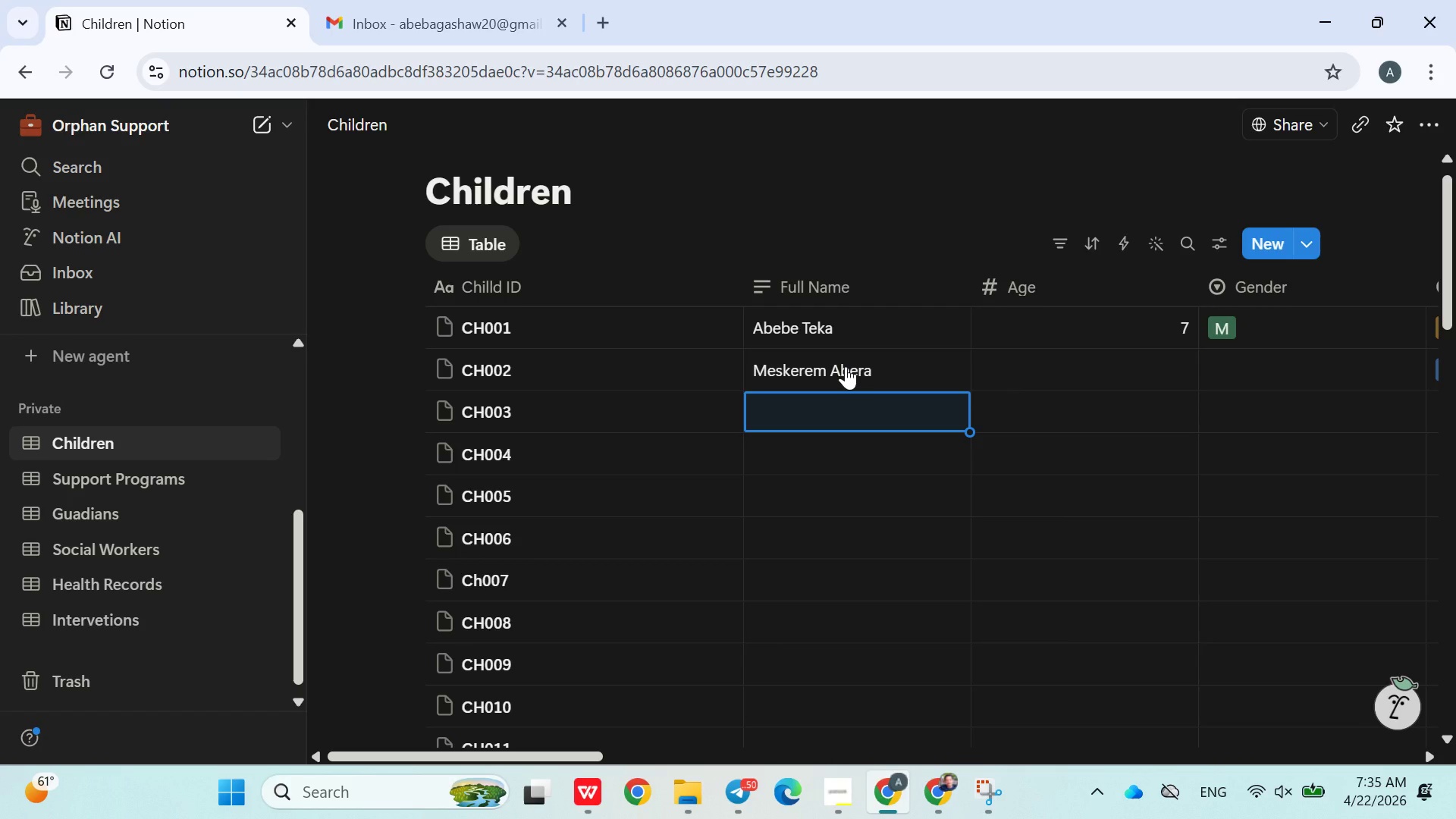 
type(Bekele Solomon)
 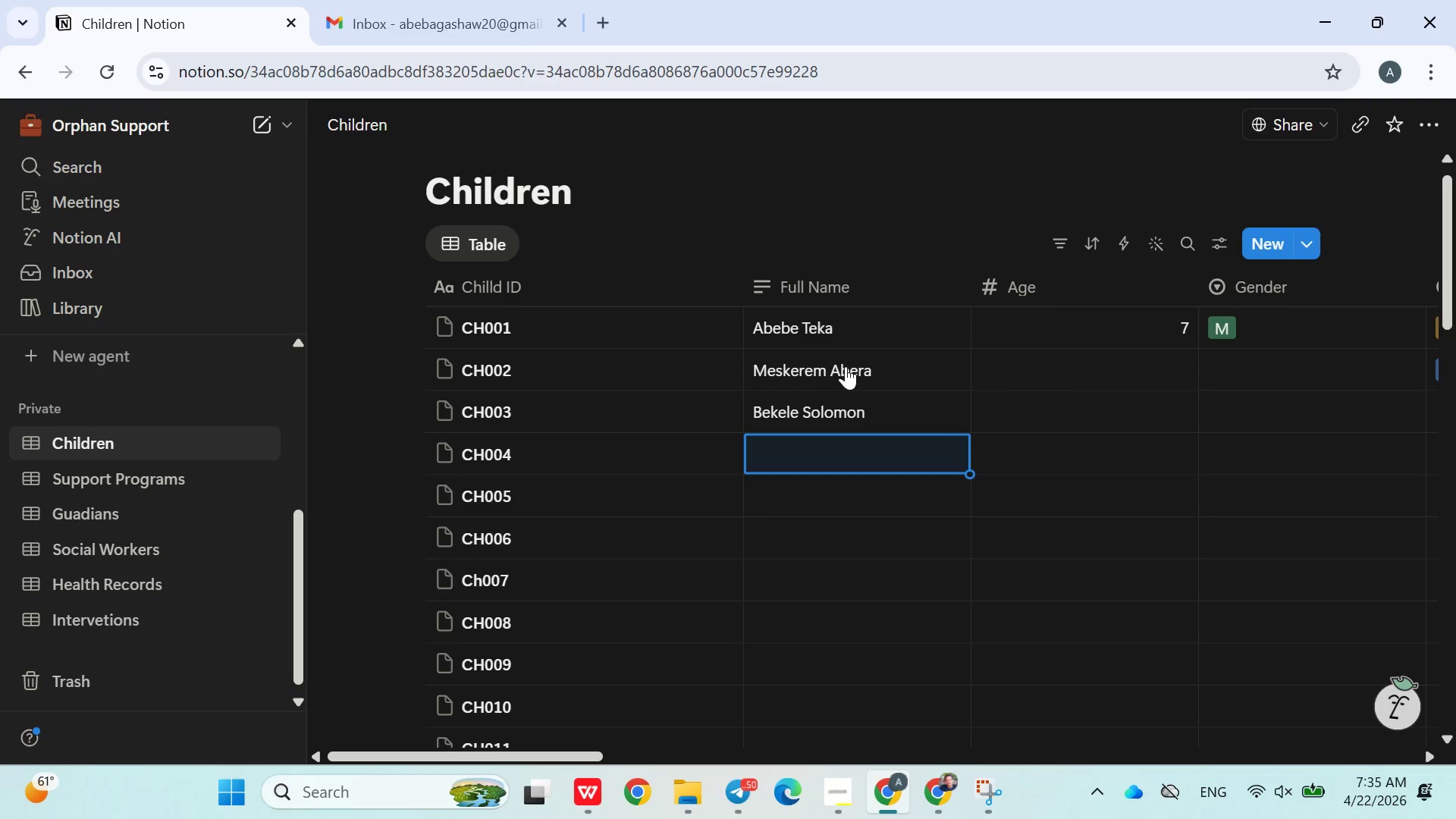 
 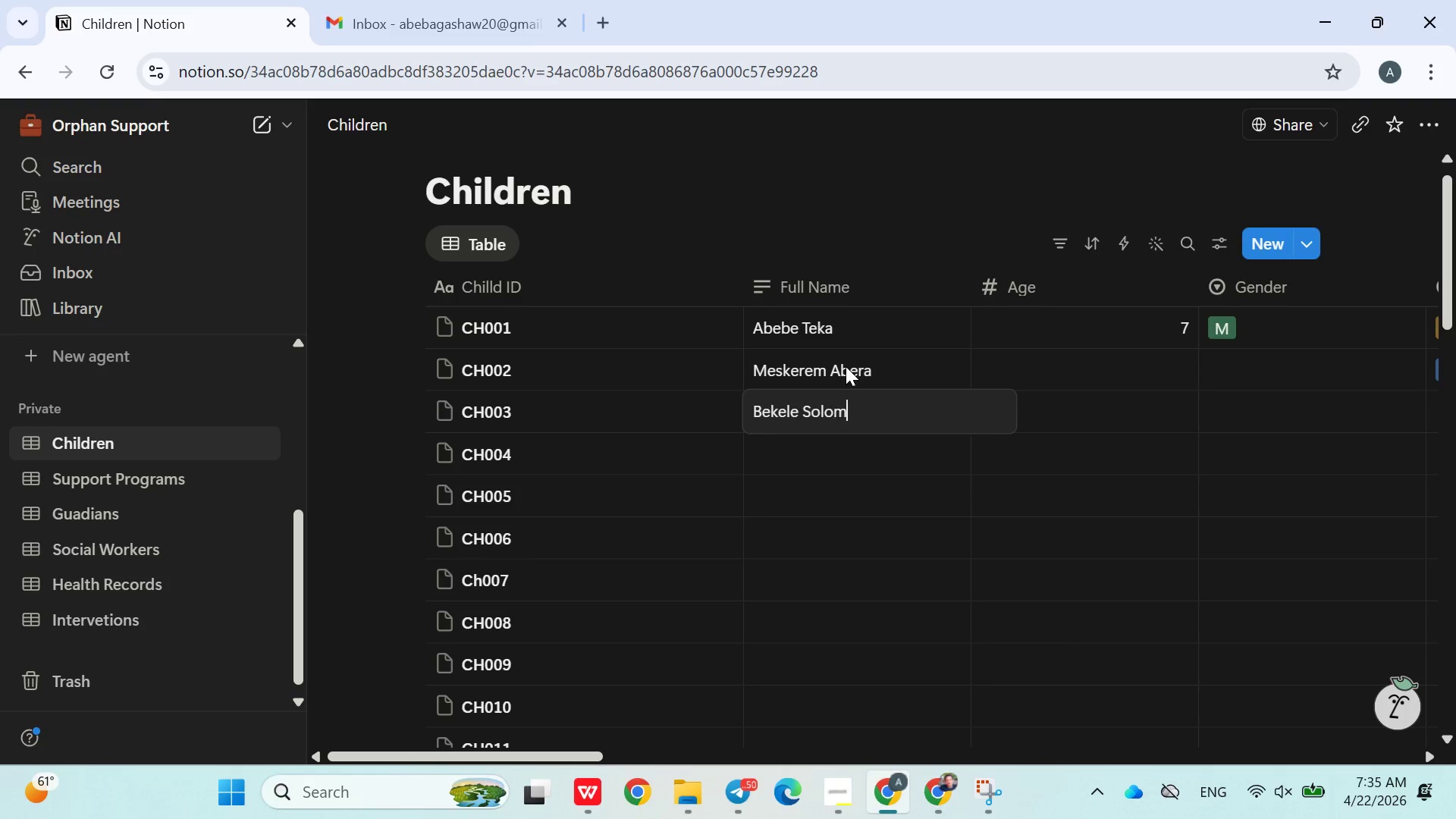 
key(Enter)
 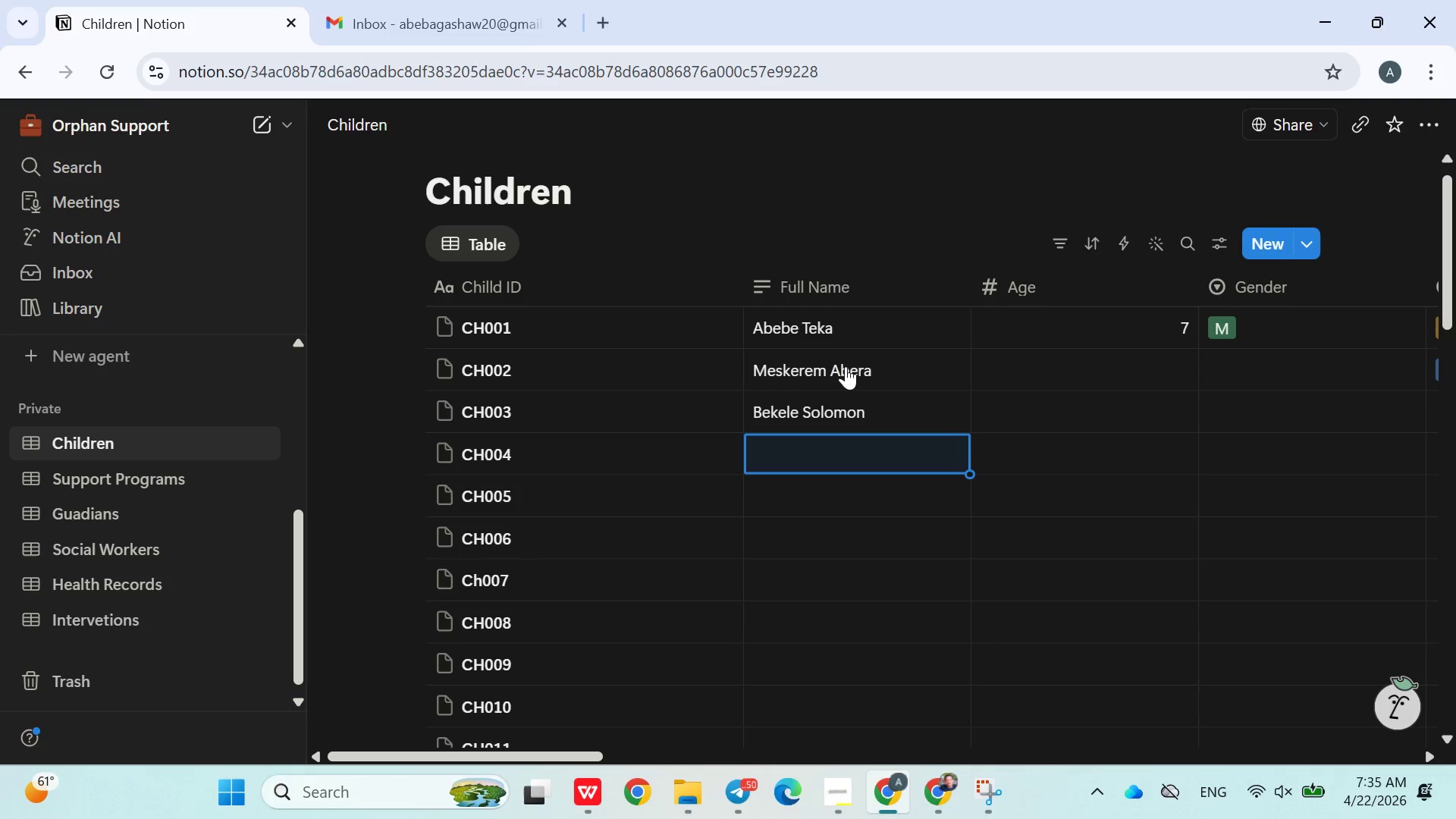 
type(Admasu Mamo)
 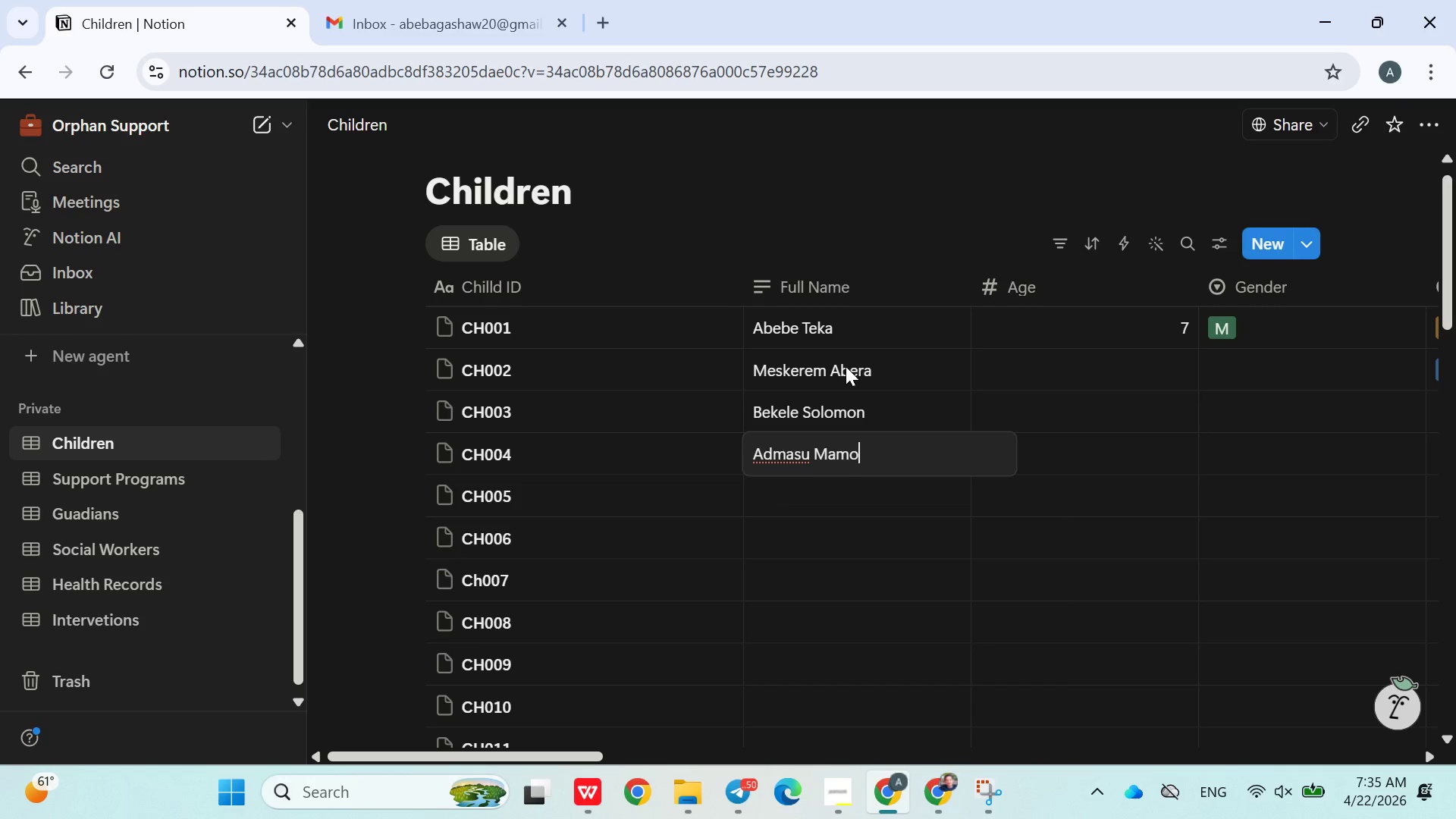 
key(Enter)
 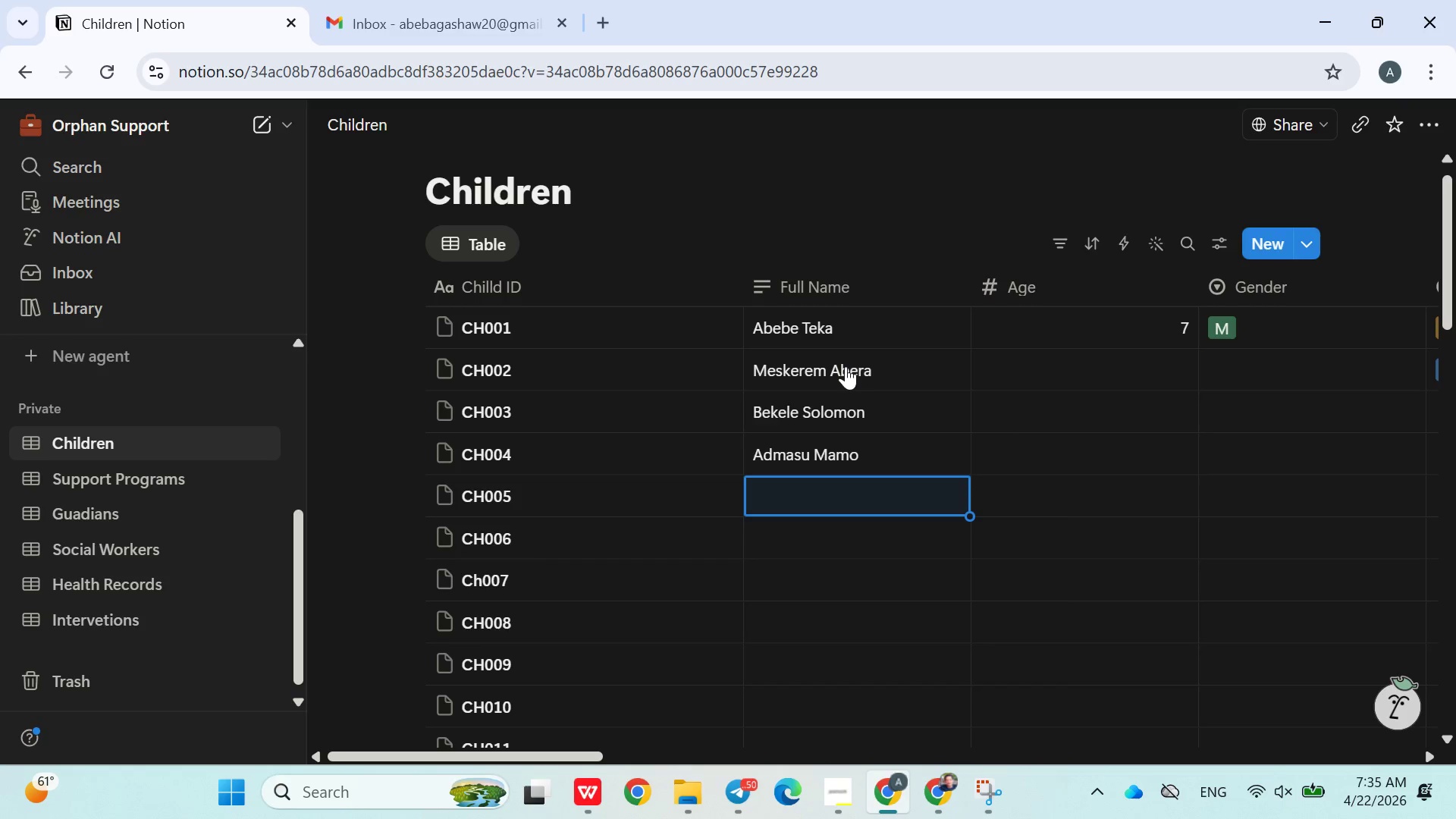 
type(Mahlet Tibebu)
 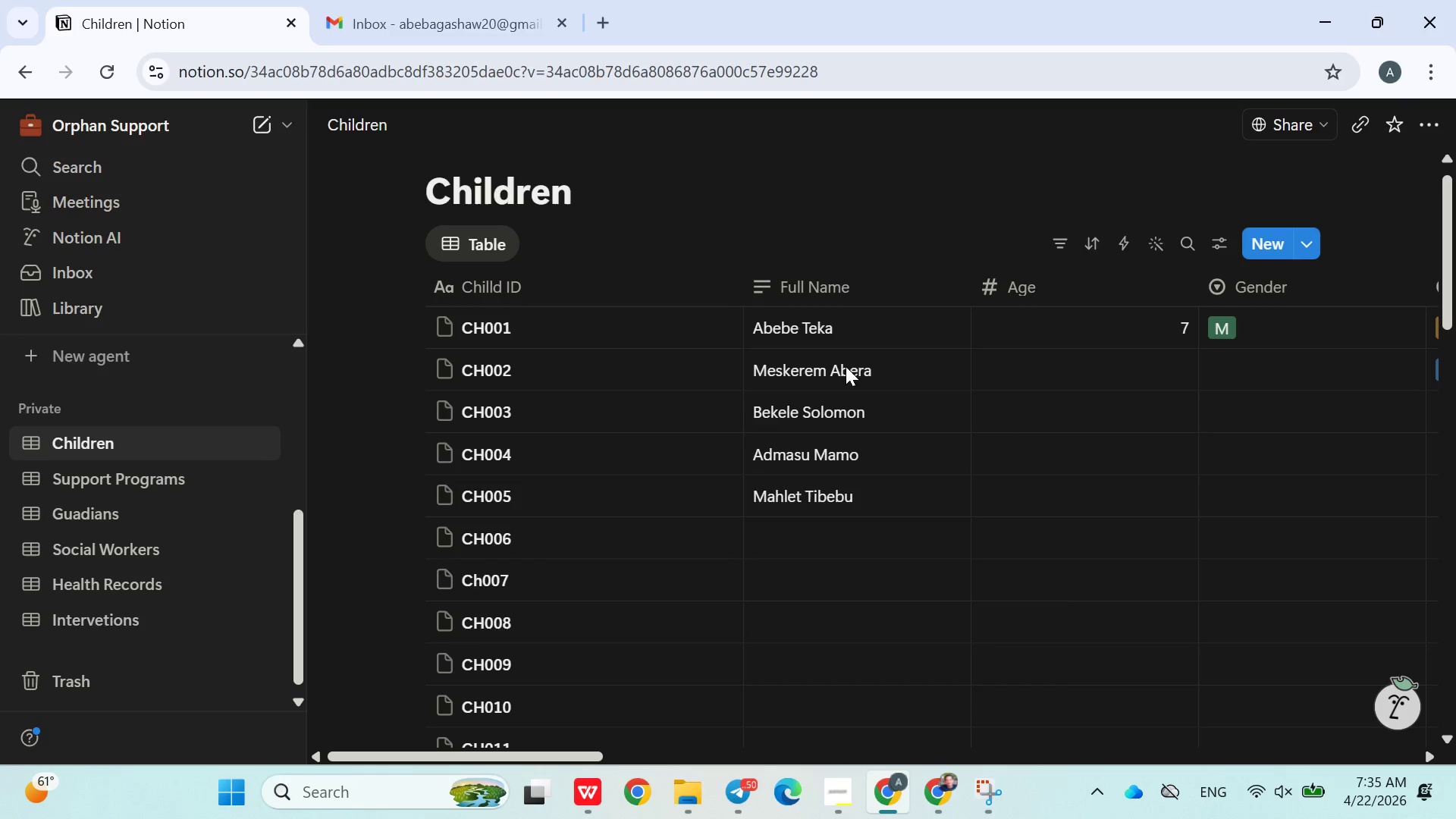 
key(Enter)
 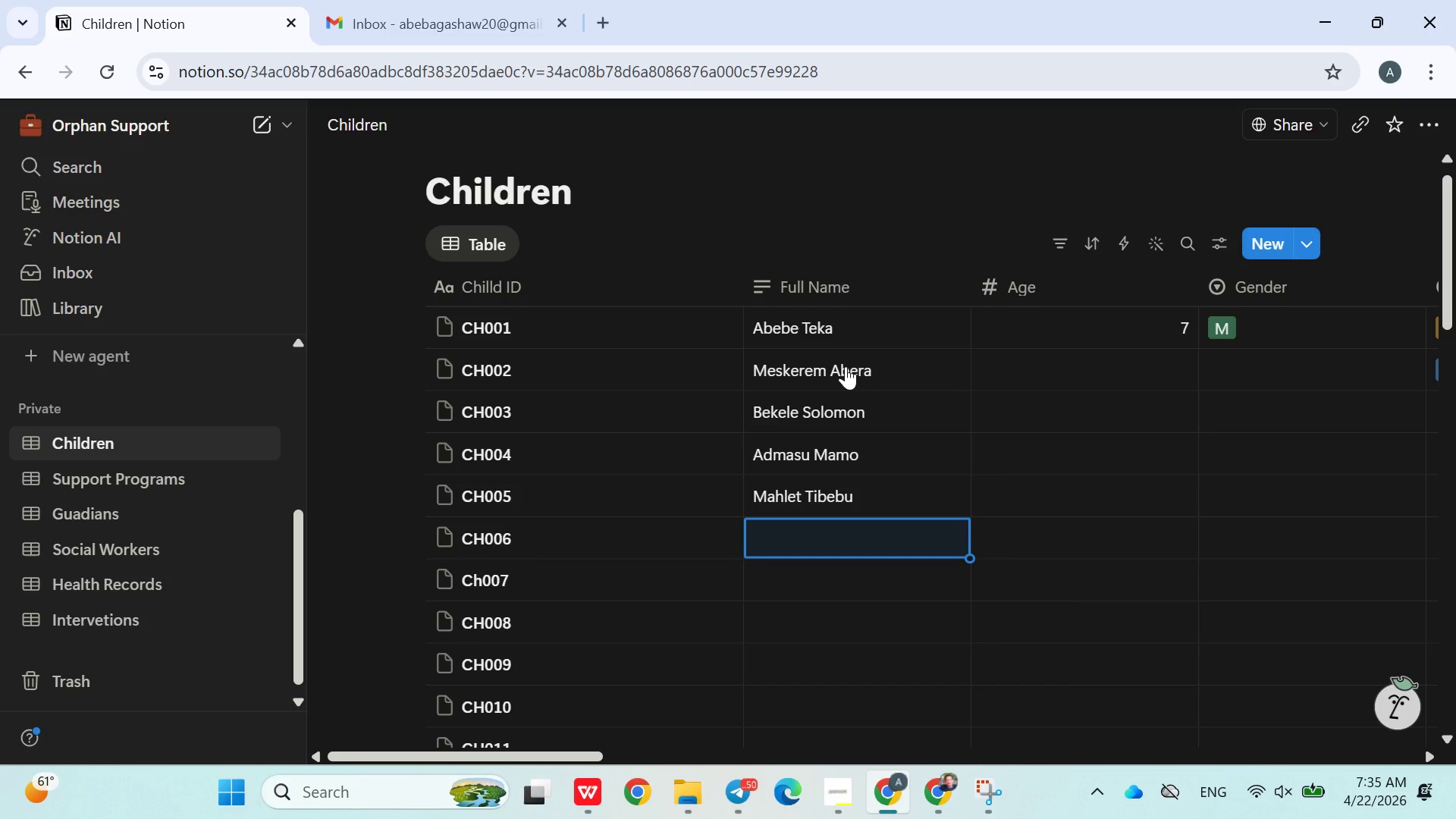 
type(Betelhem Engdasew)
 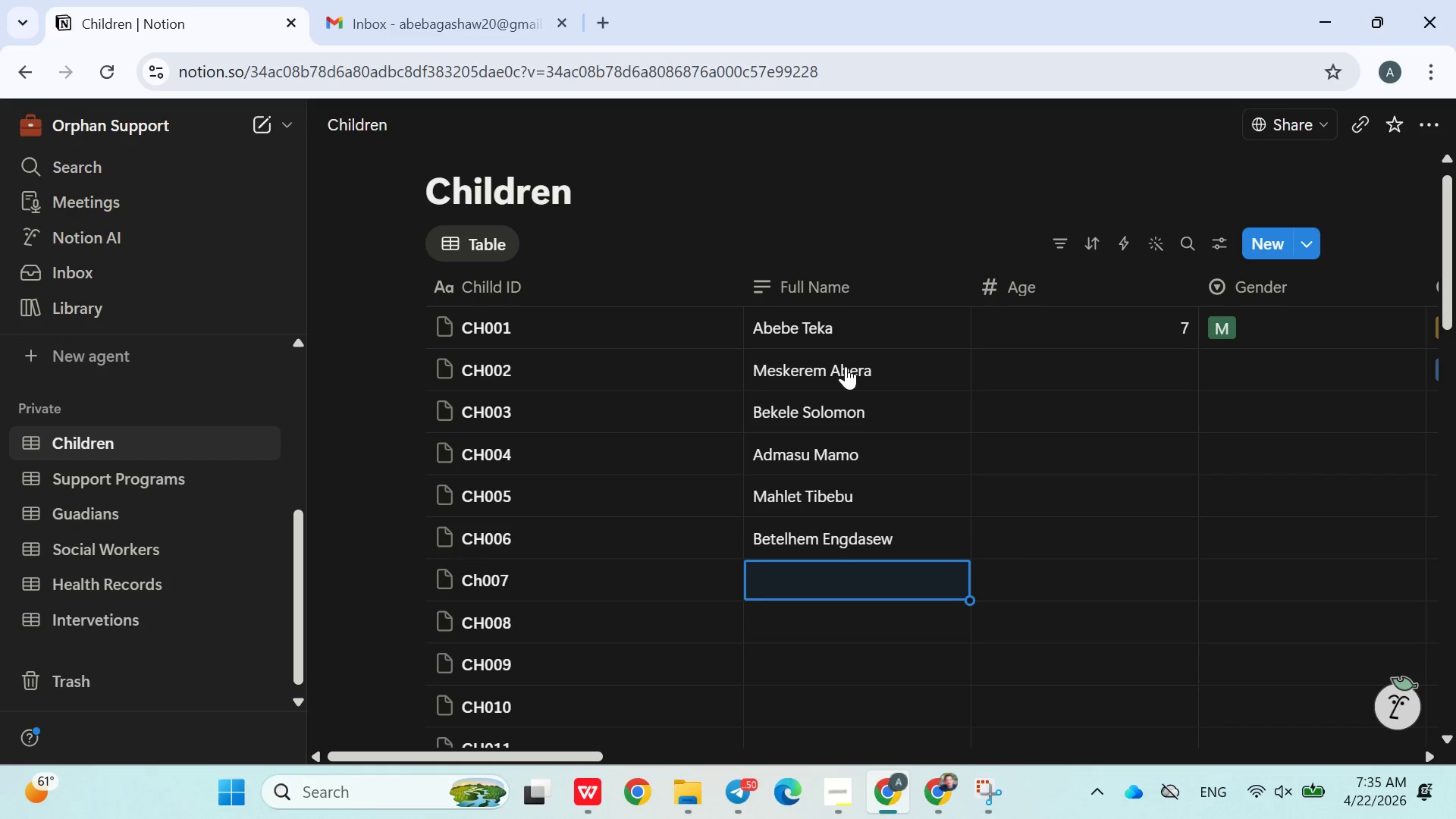 
 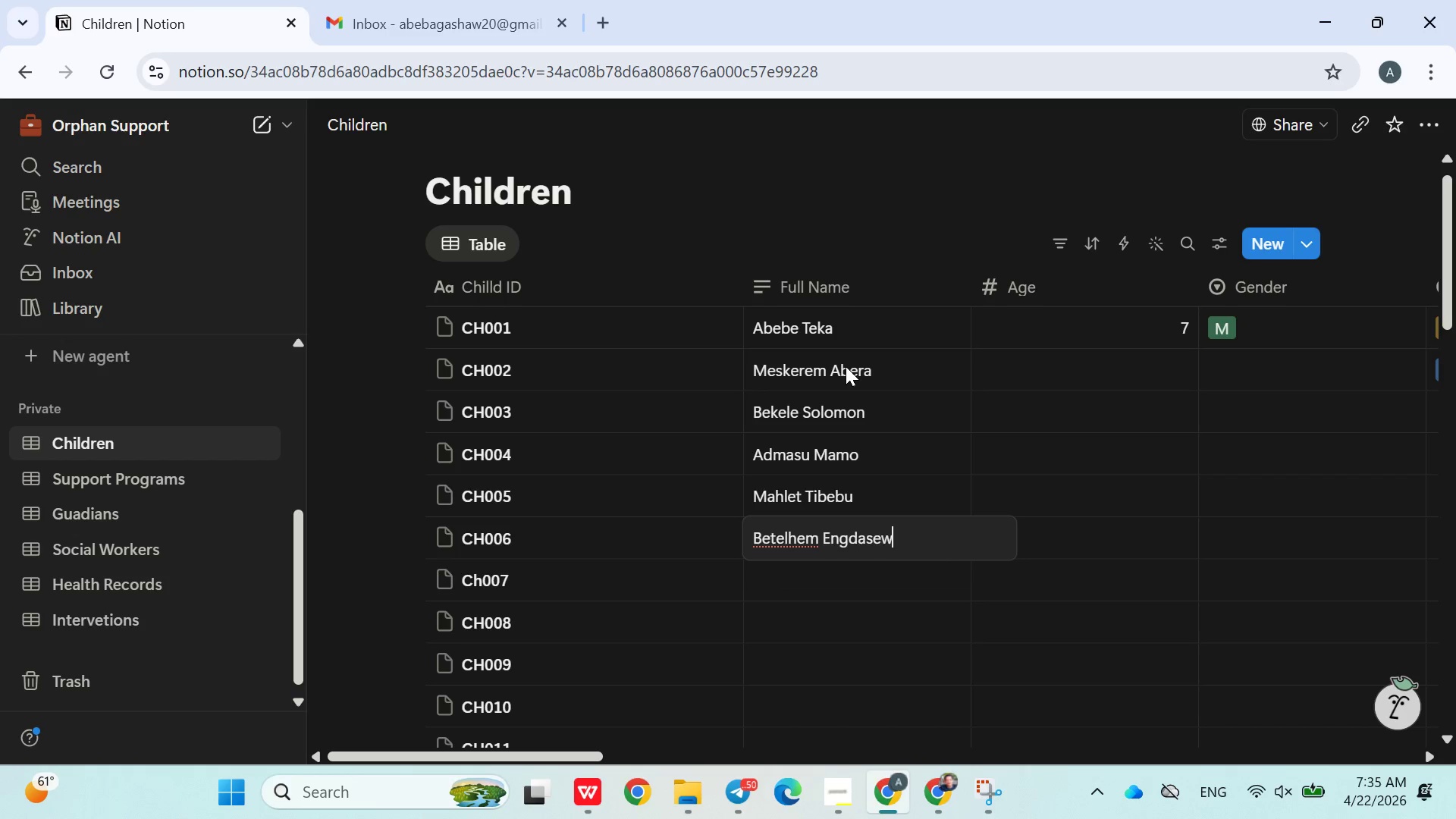 
key(Enter)
 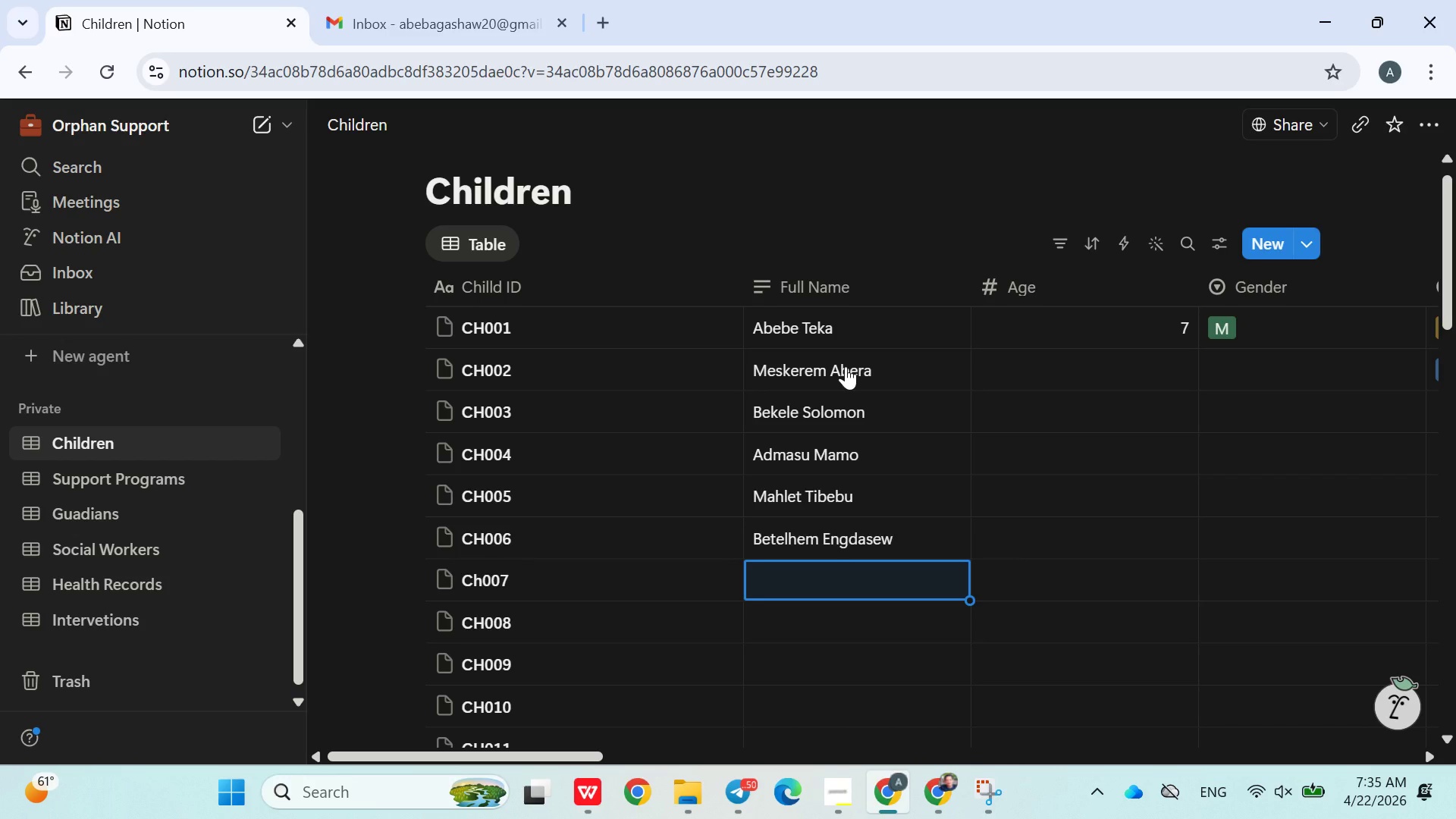 
type(Solomon Bogale)
 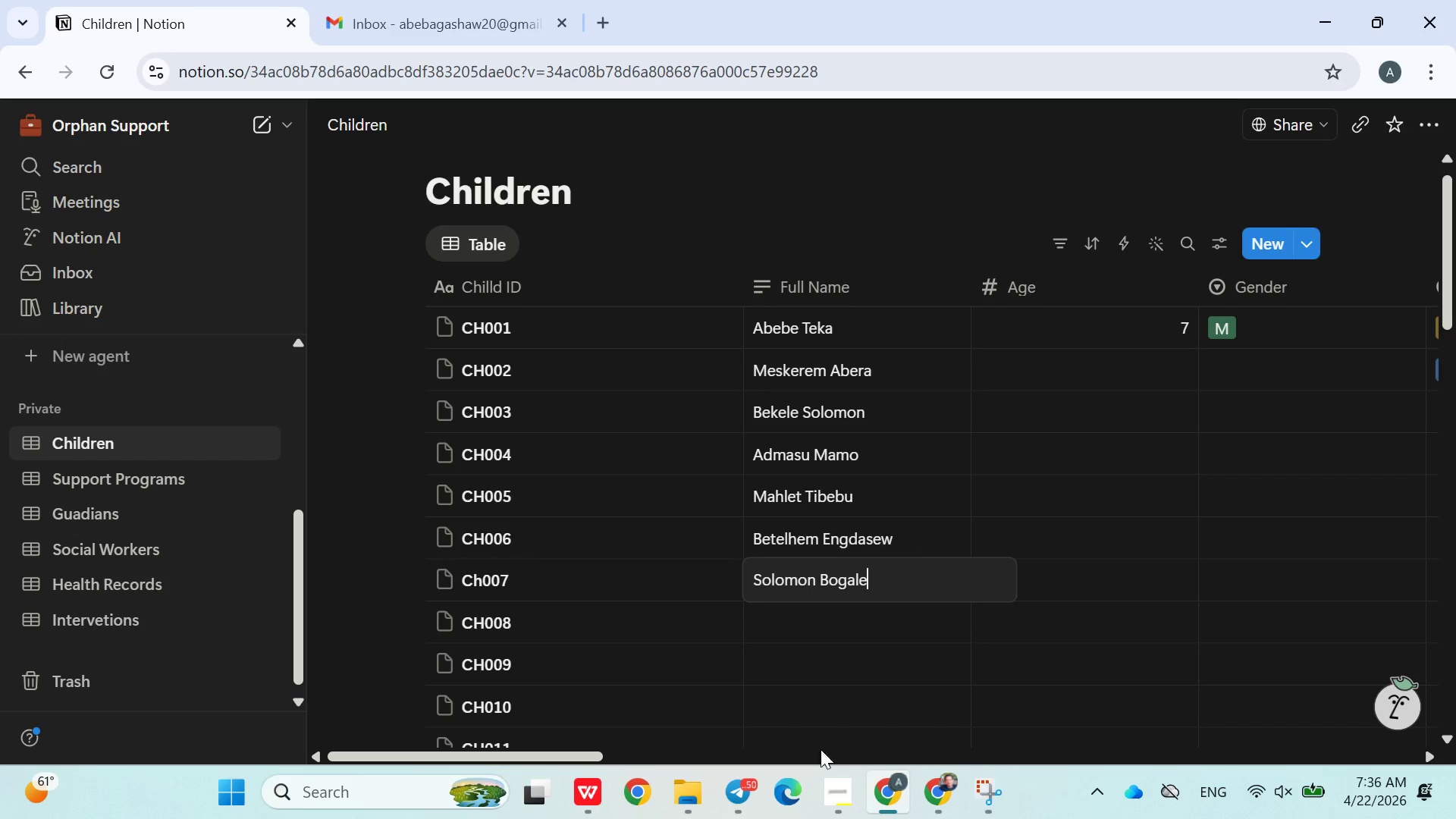 
left_click([824, 795])